 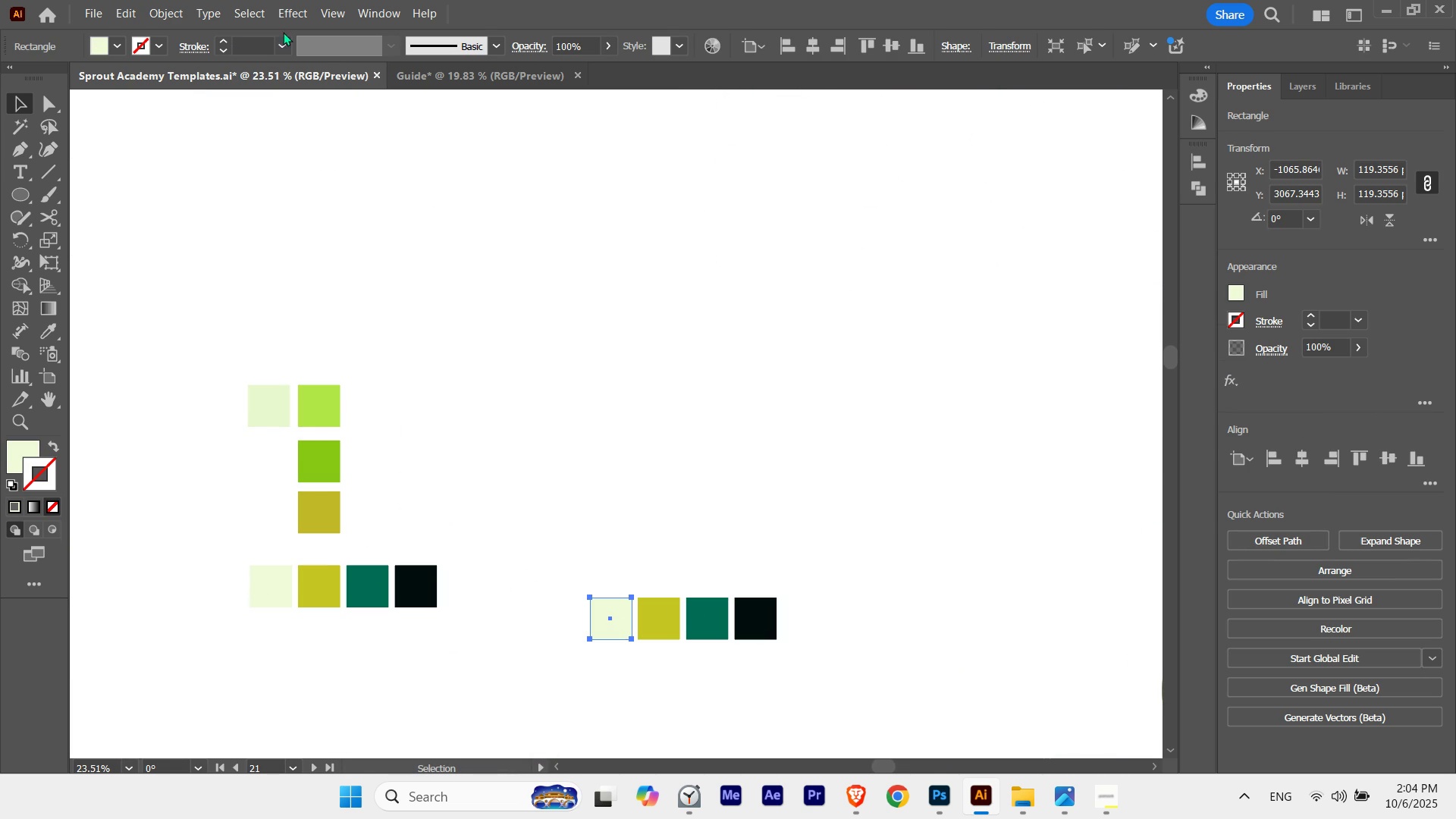 
left_click([99, 43])
 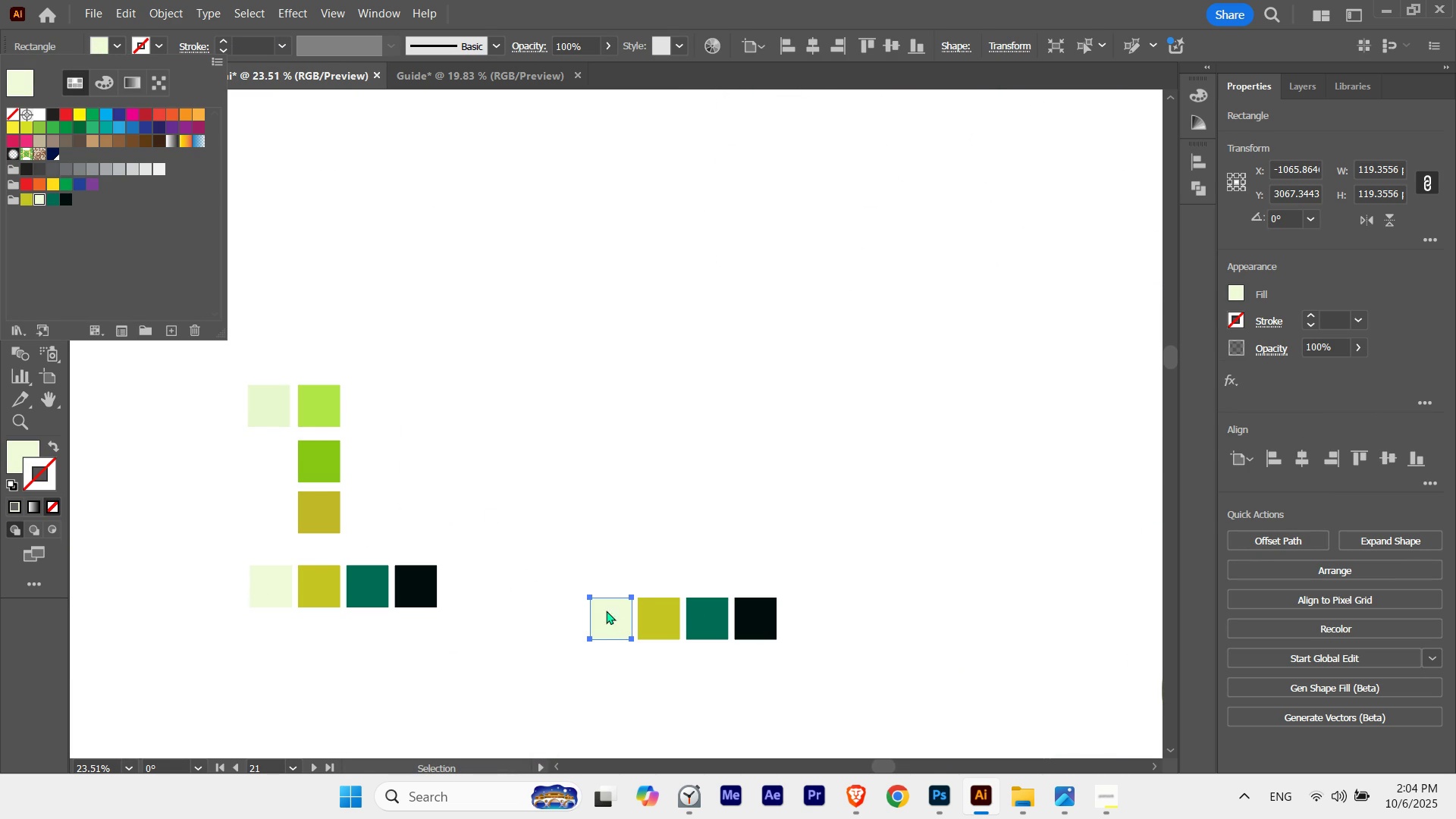 
left_click([664, 620])
 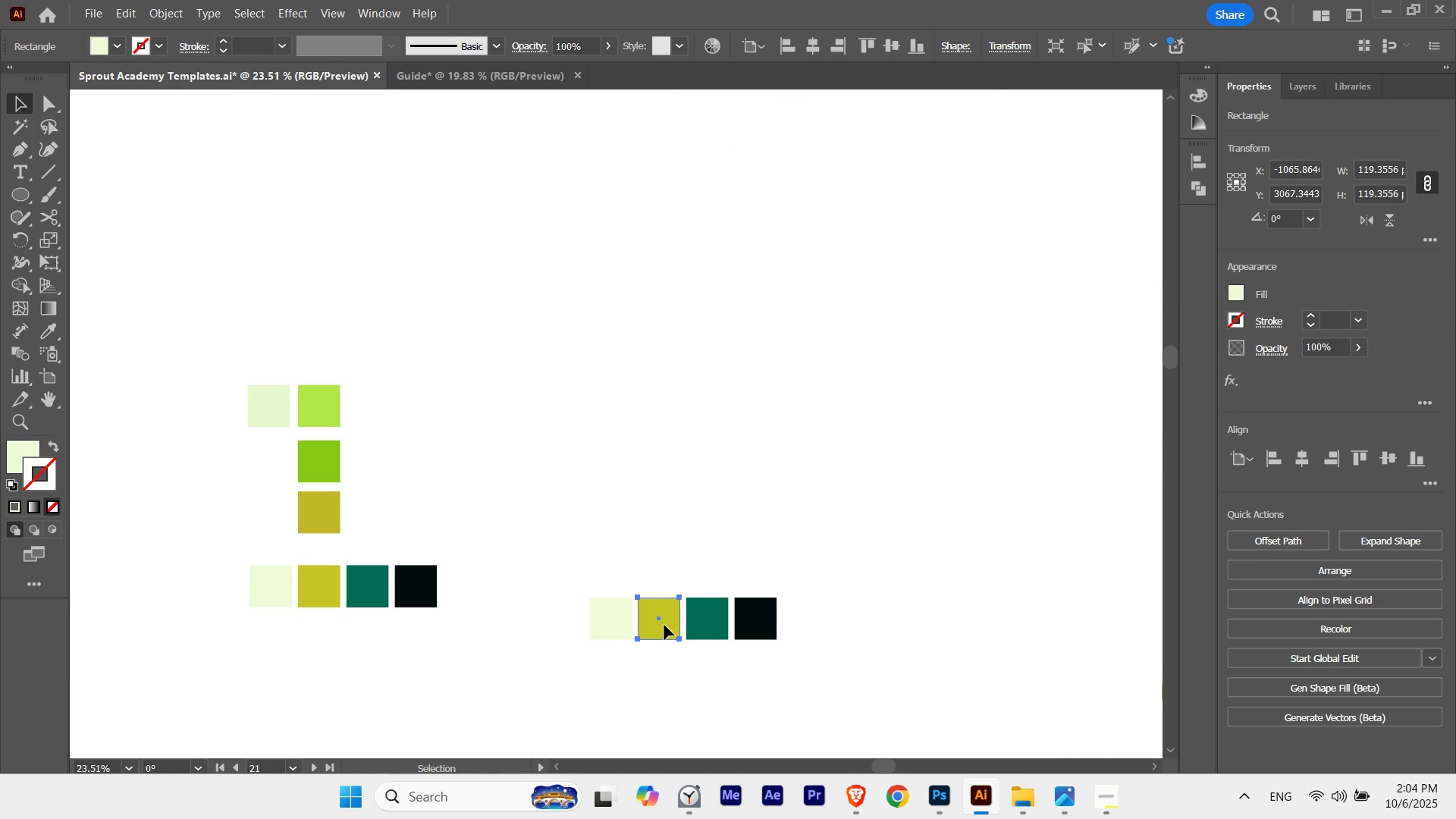 
left_click([664, 625])
 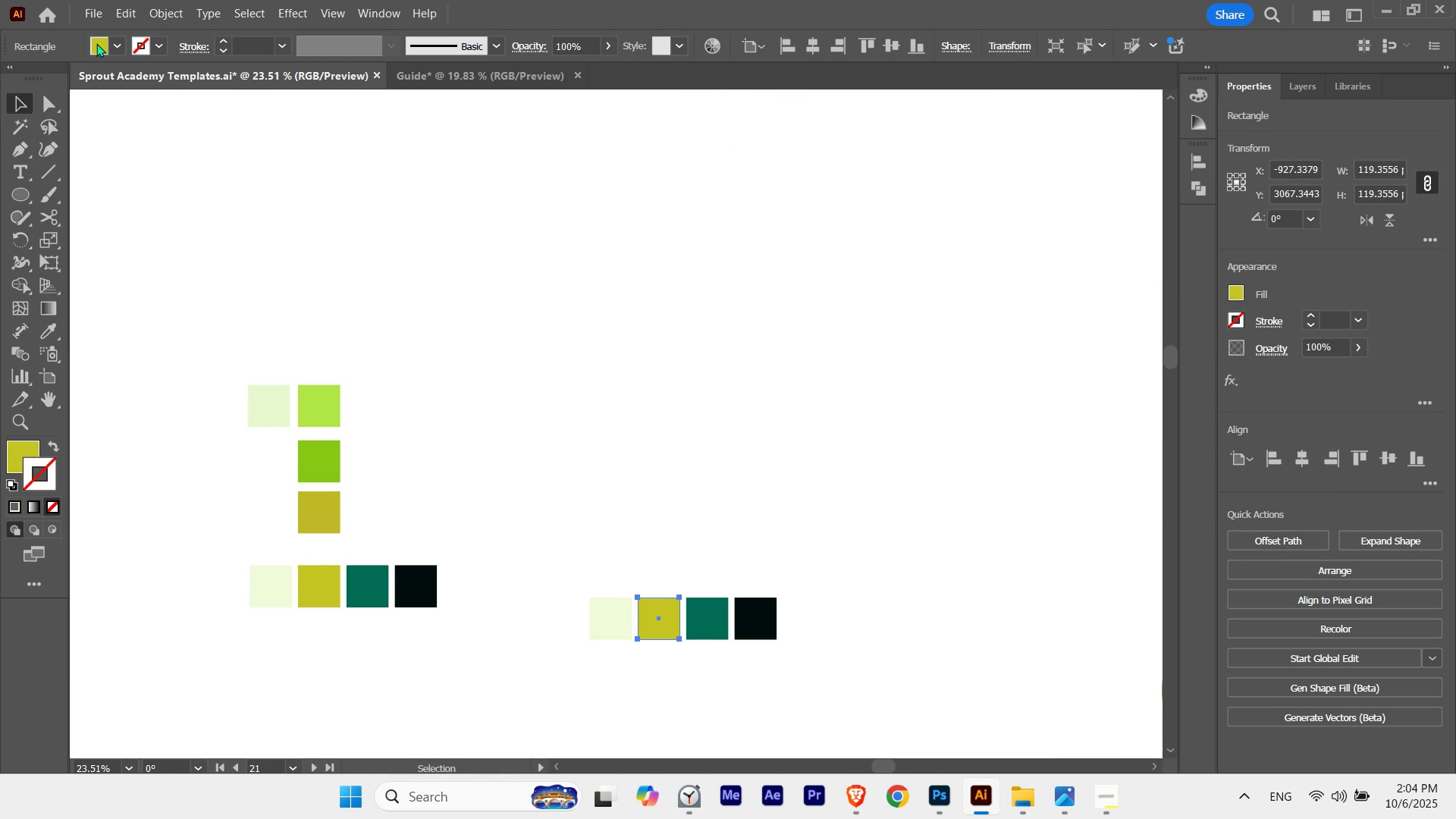 
left_click([96, 43])
 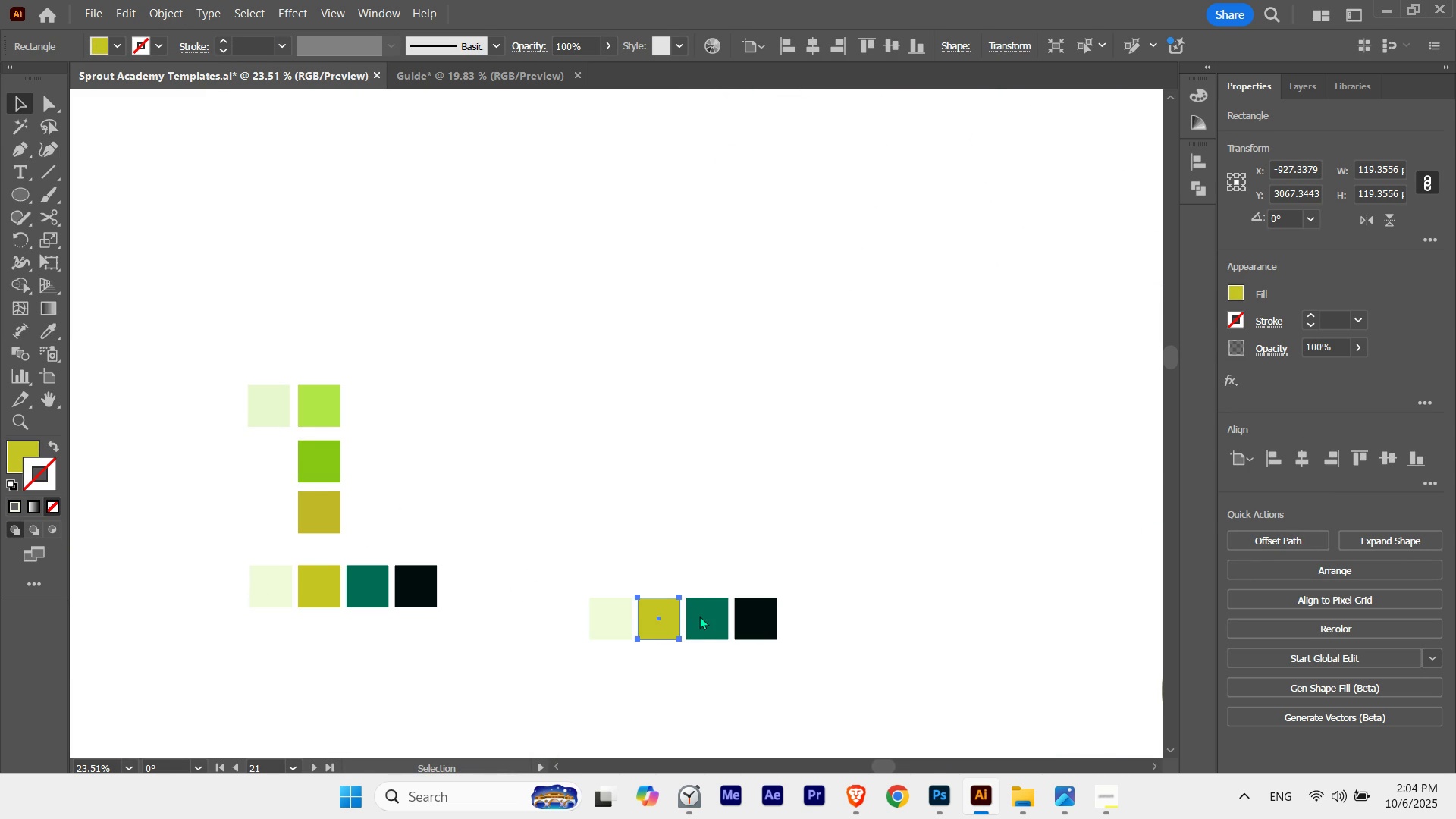 
double_click([712, 631])
 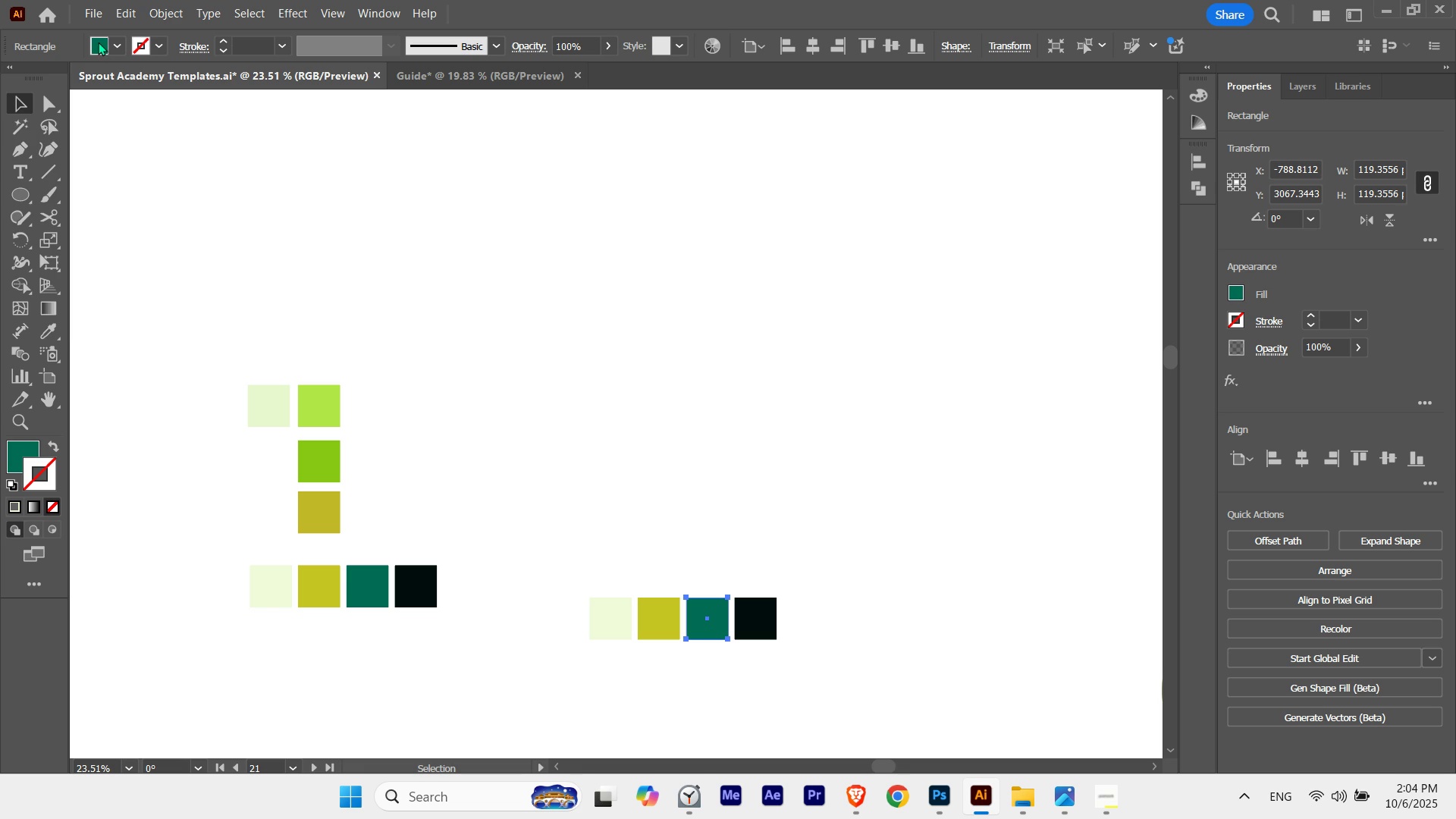 
left_click([98, 42])
 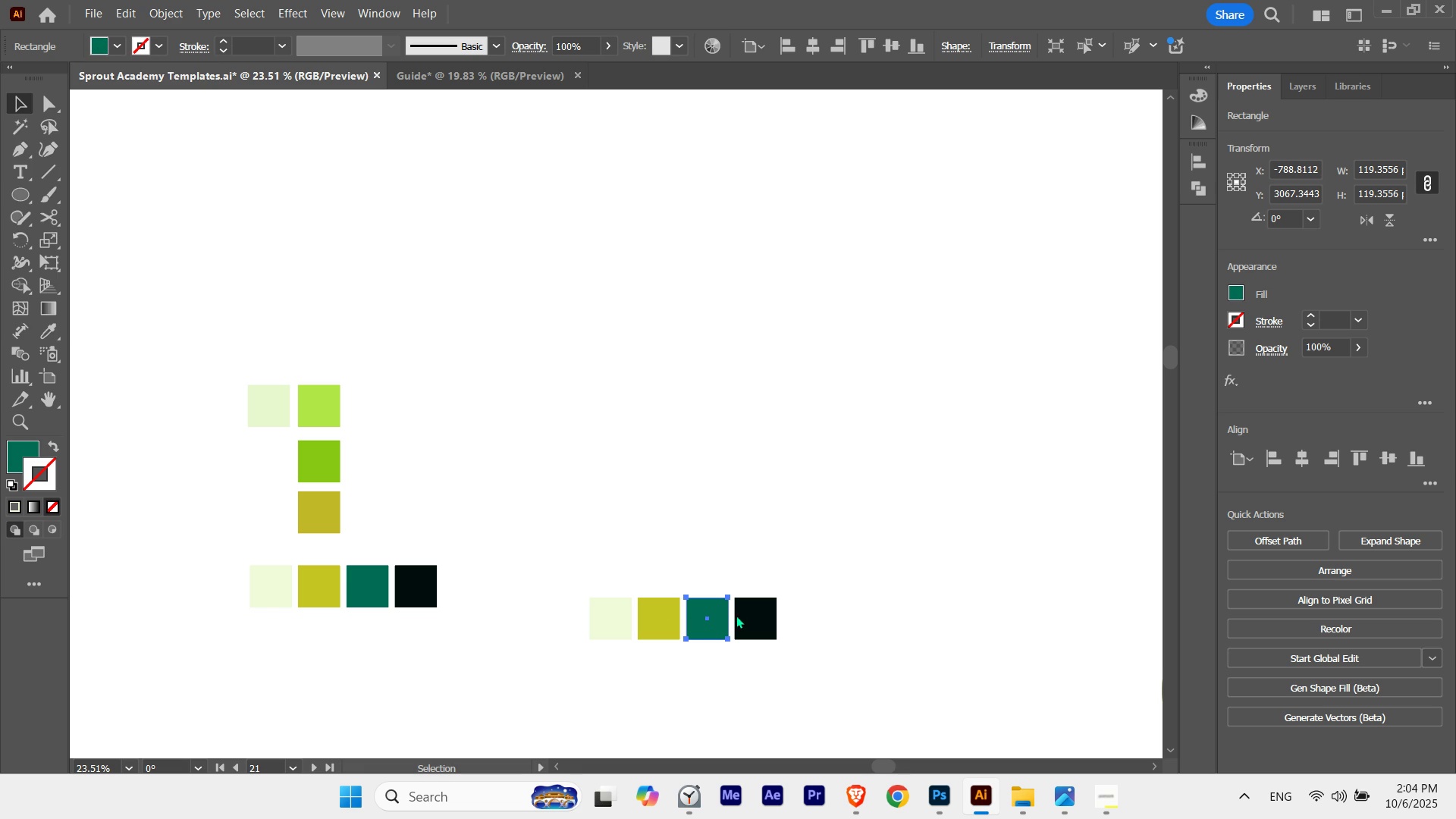 
double_click([767, 619])
 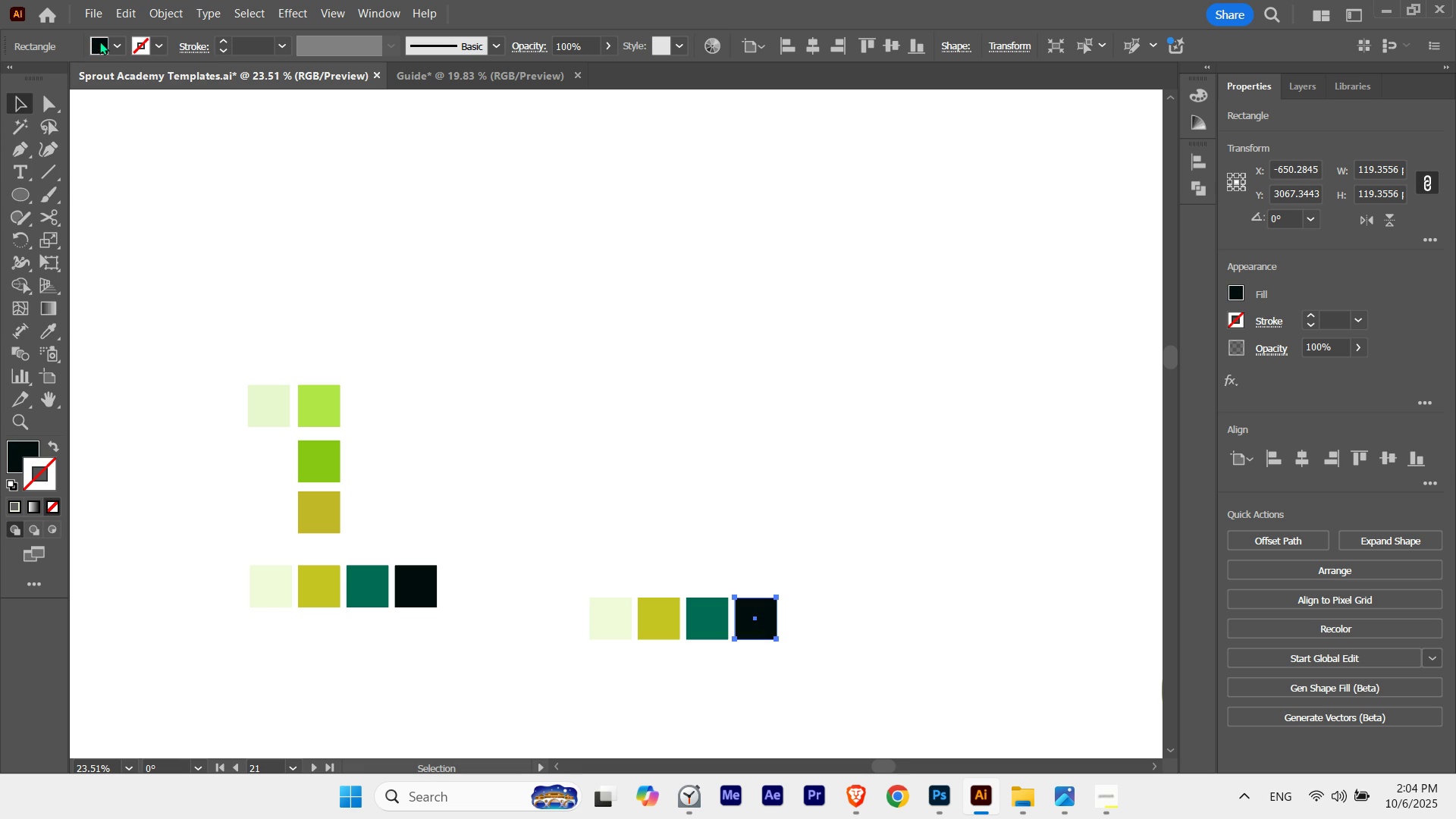 
left_click([95, 41])
 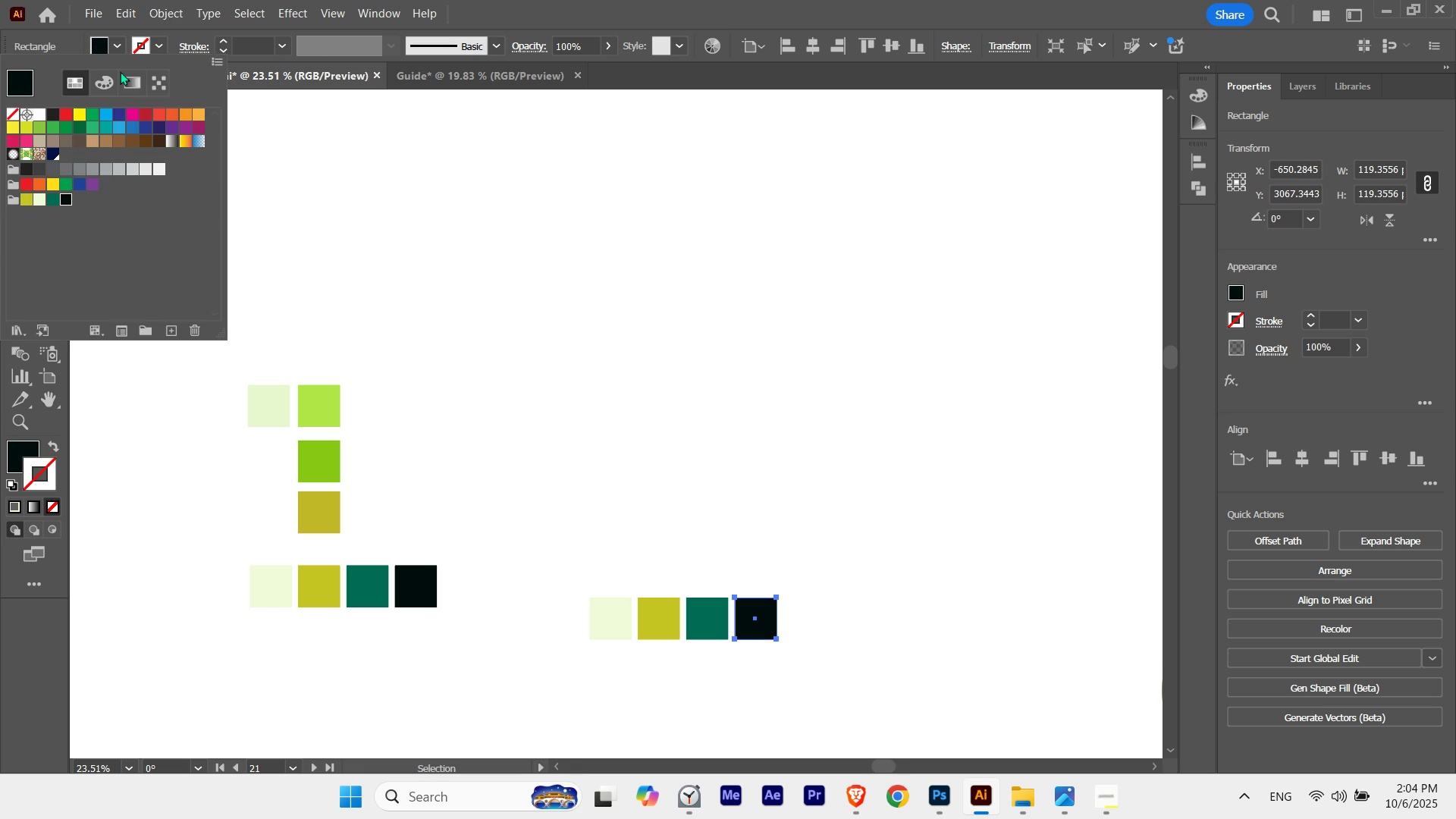 
left_click([690, 388])